 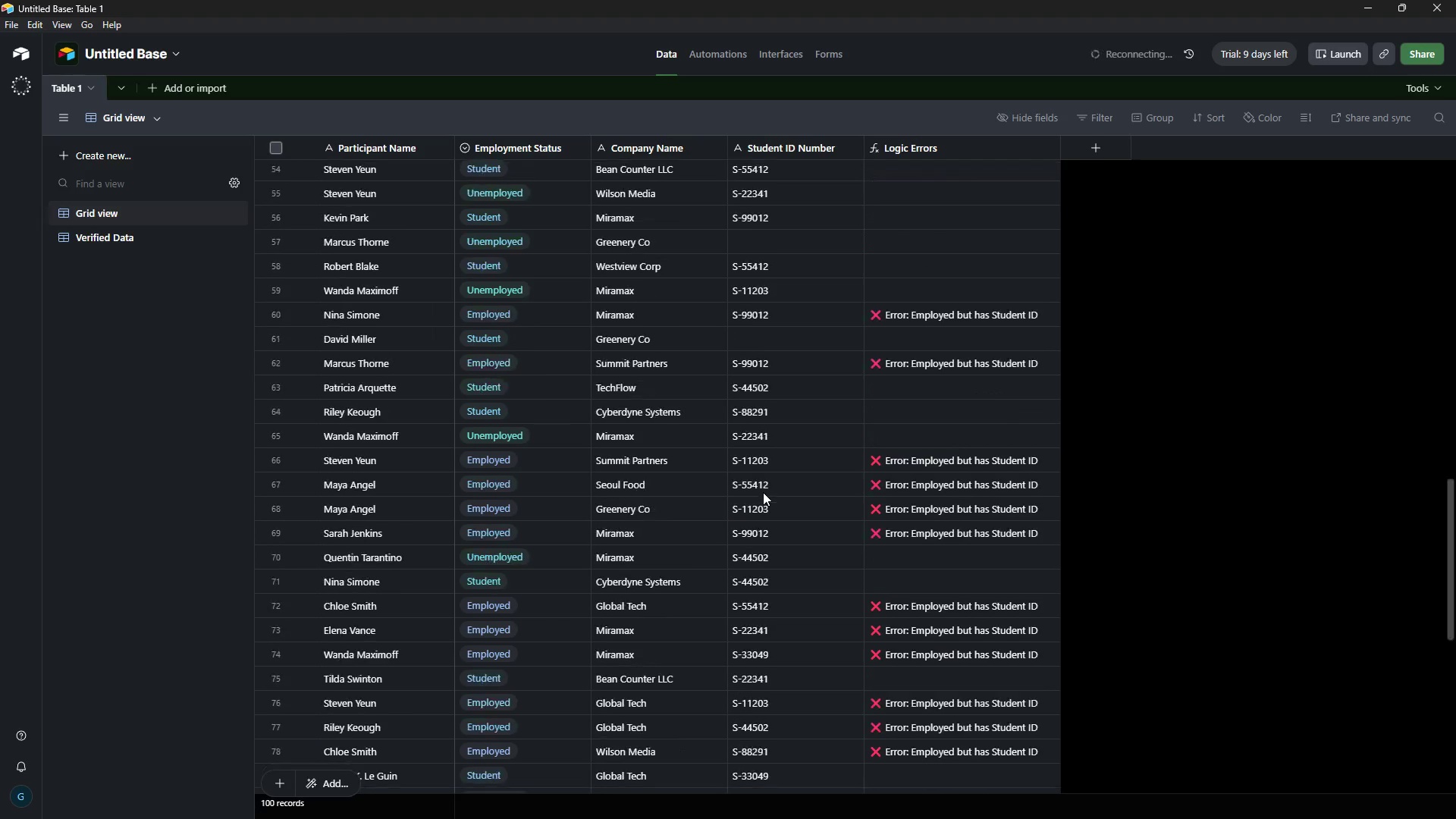 
scroll: coordinate [764, 482], scroll_direction: down, amount: 11.0
 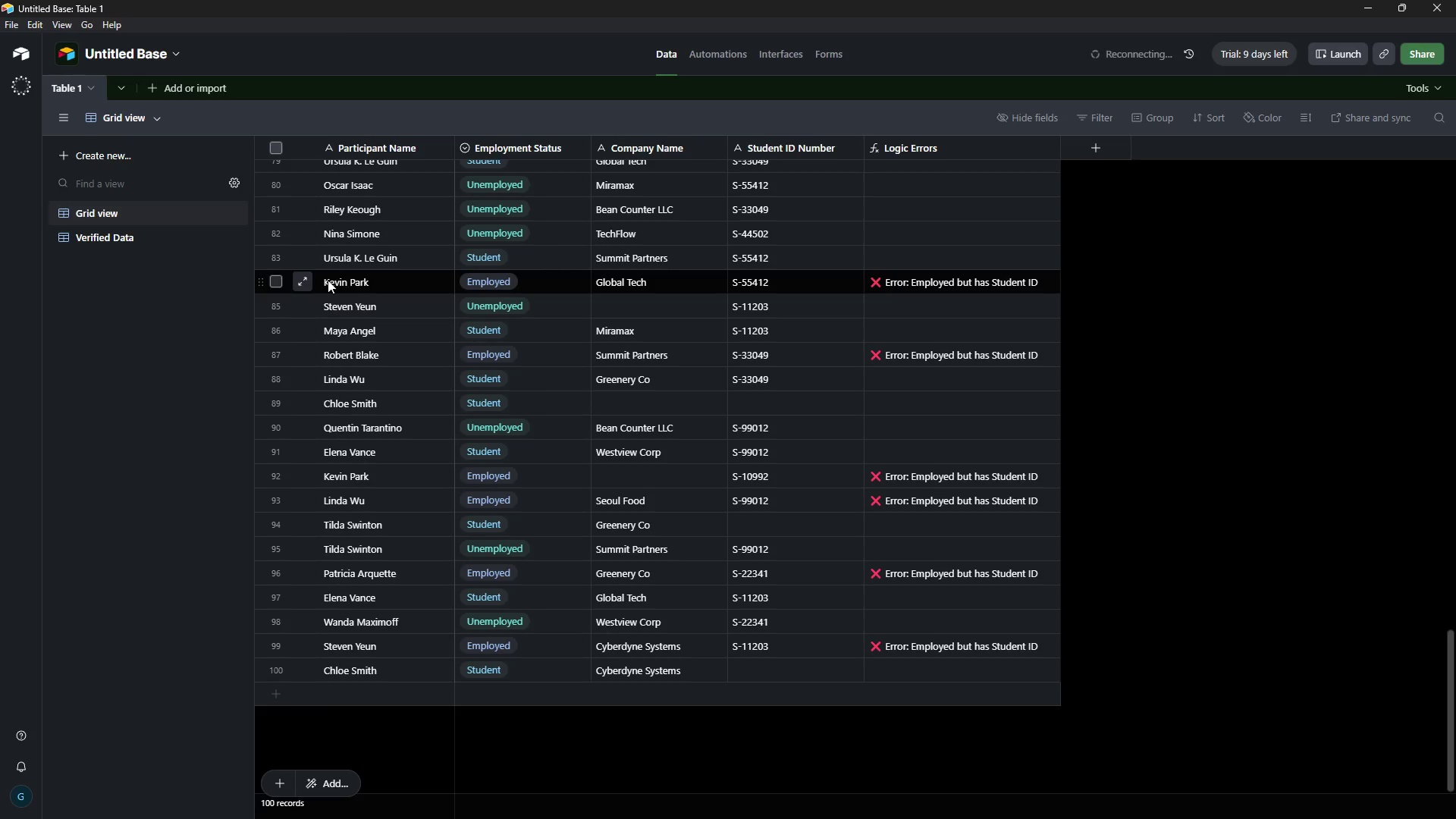 
wait(53.71)
 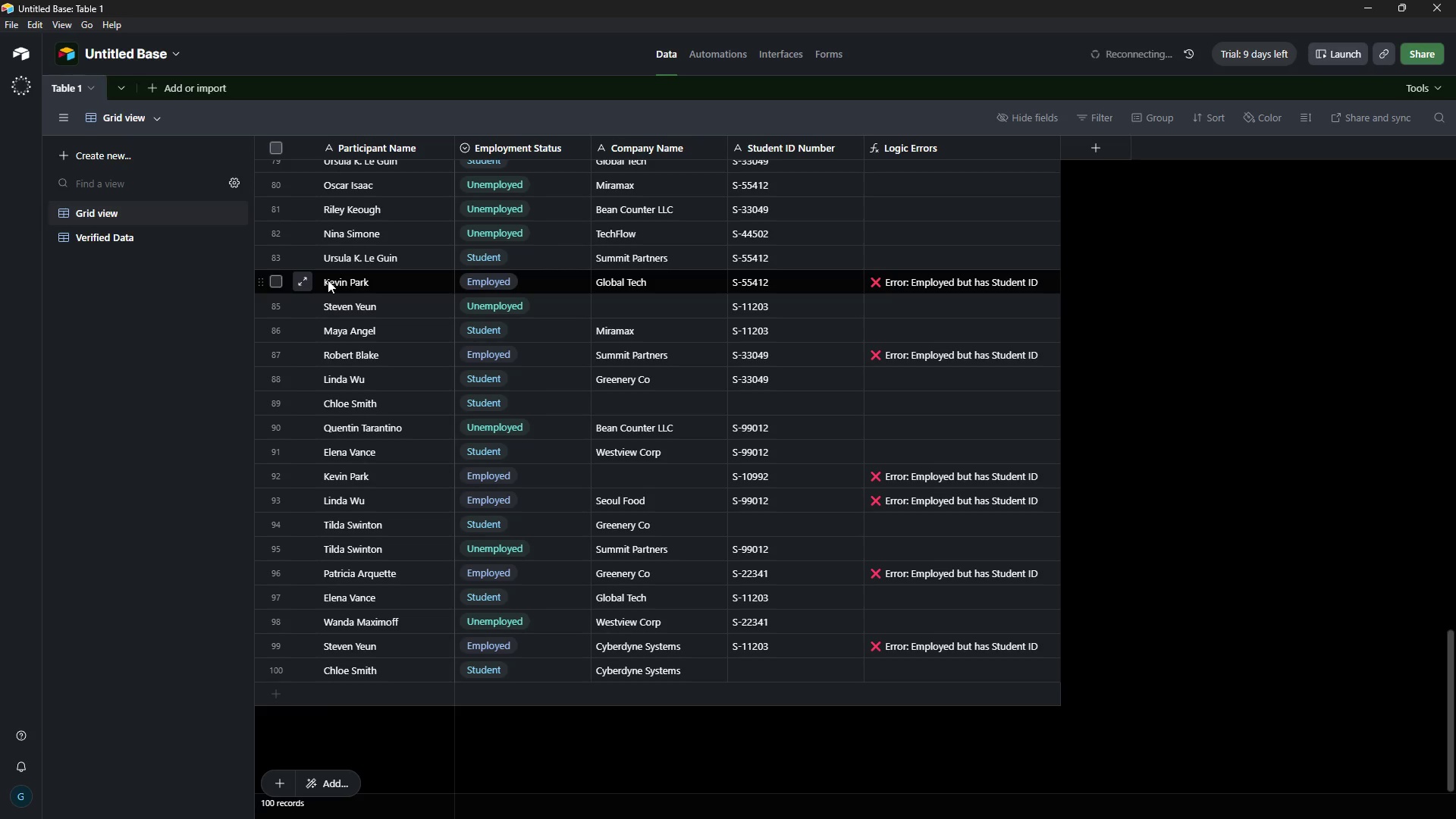 
left_click([113, 231])
 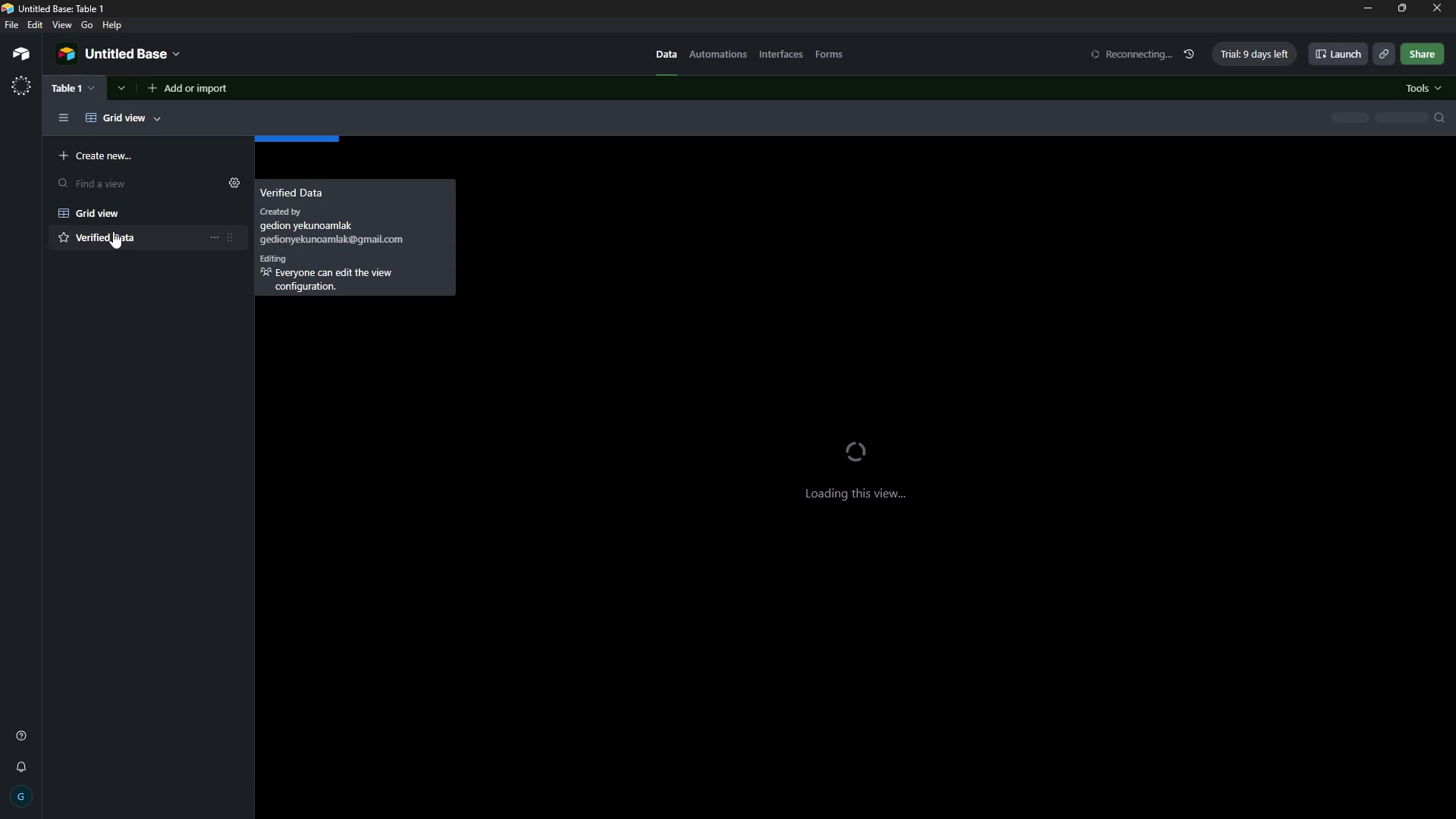 
wait(5.84)
 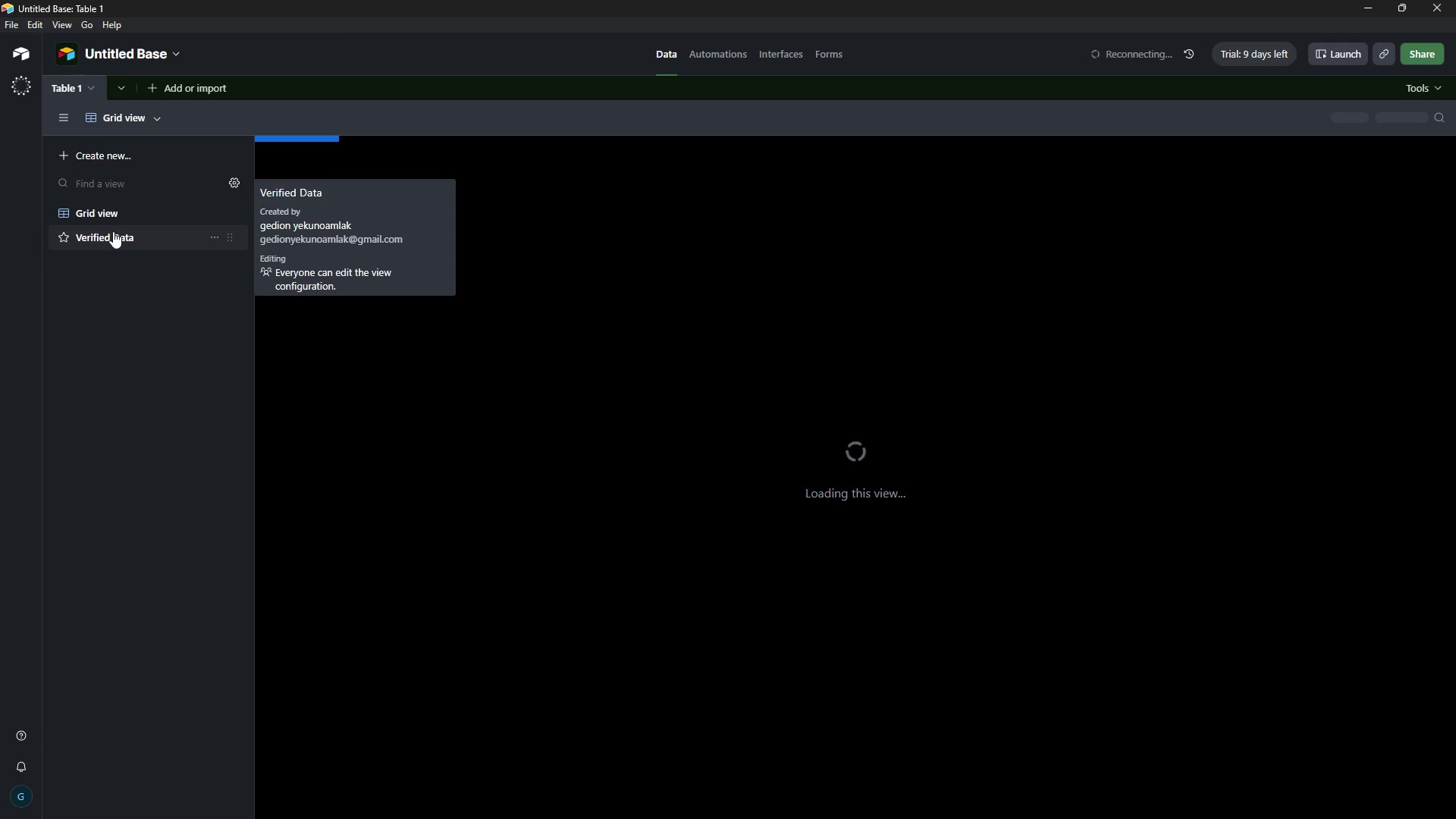 
left_click([118, 209])
 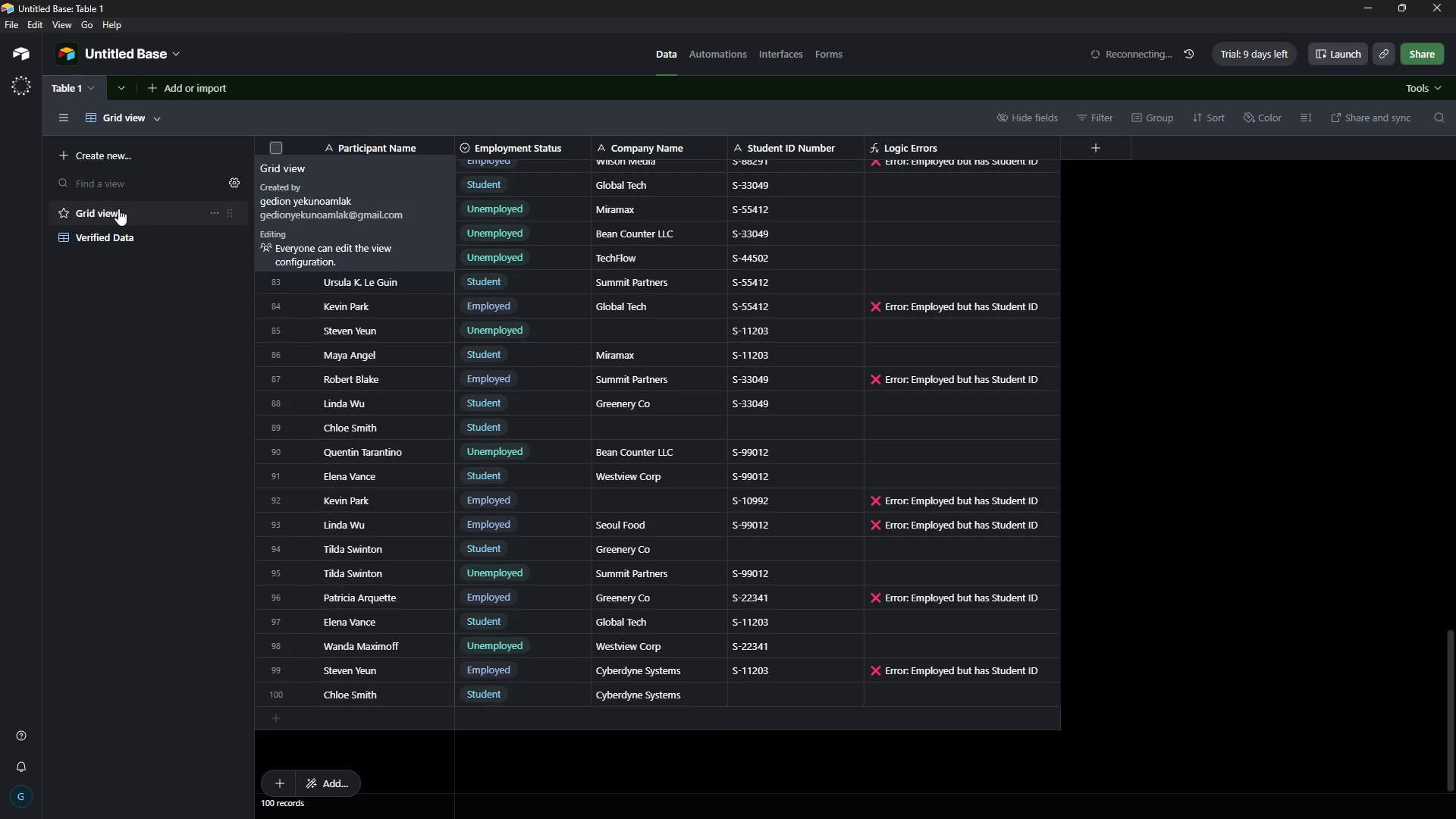 
wait(11.92)
 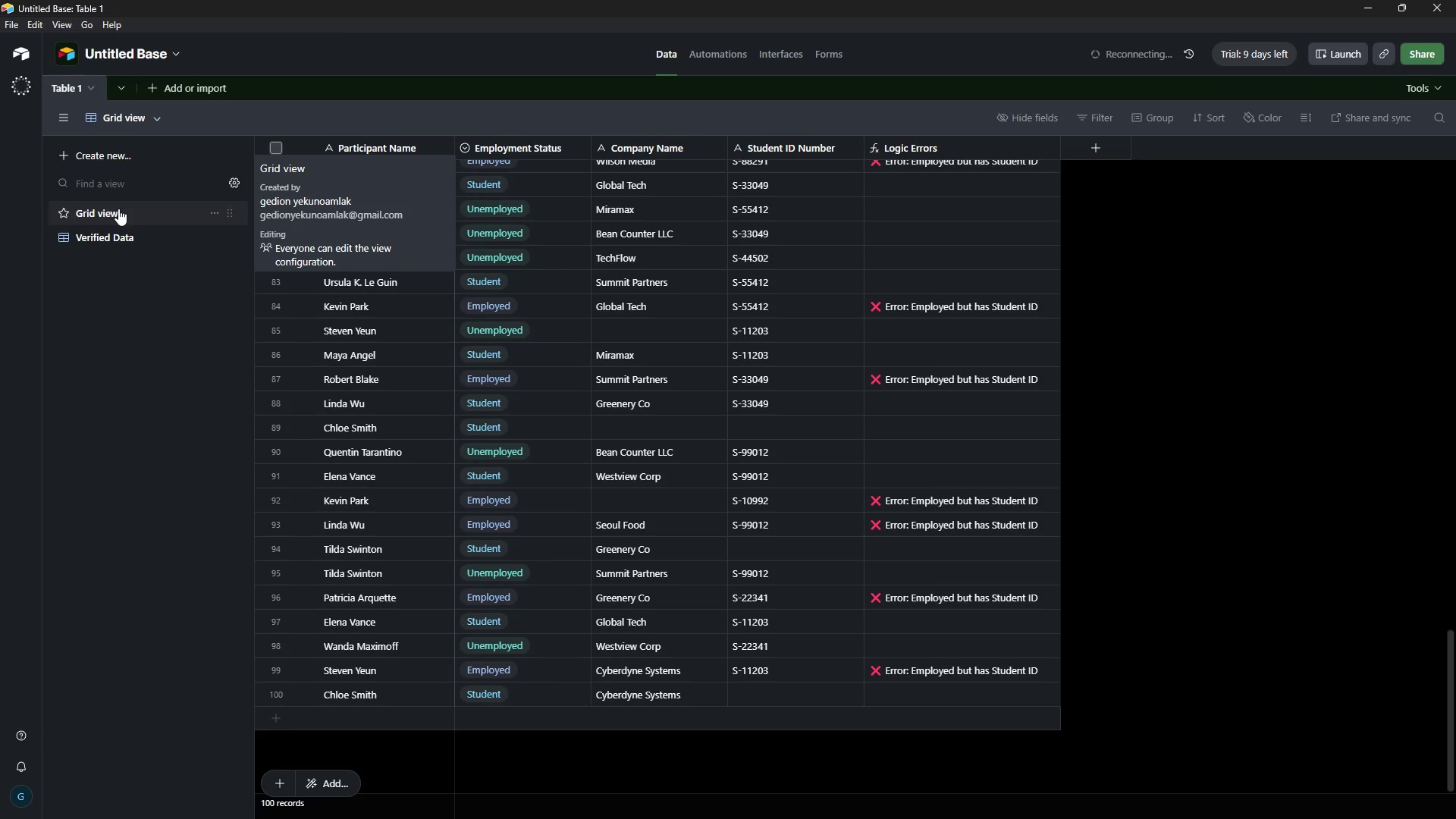 
double_click([123, 51])
 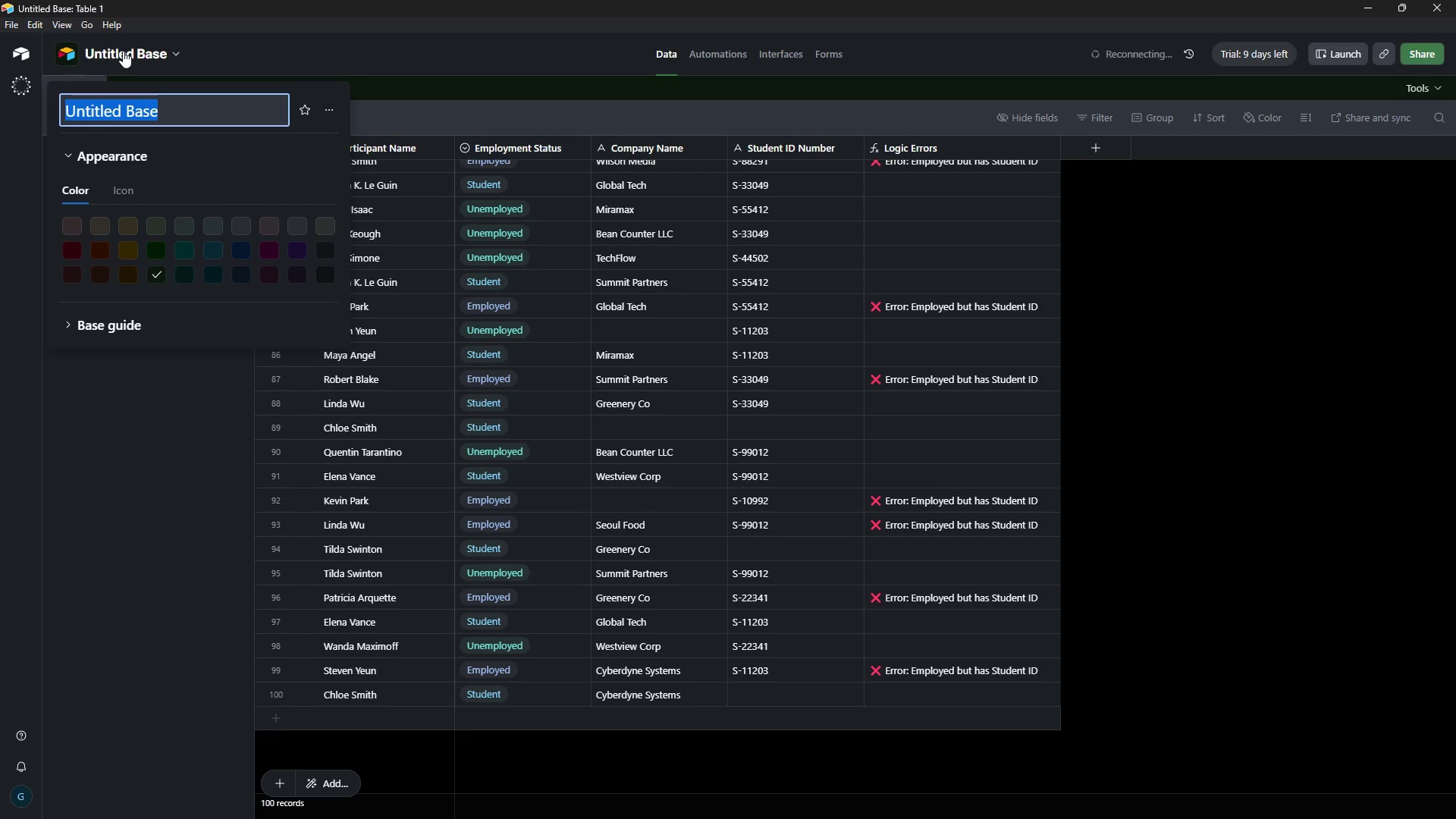 
key(Backspace)
type(Roast Registry)
 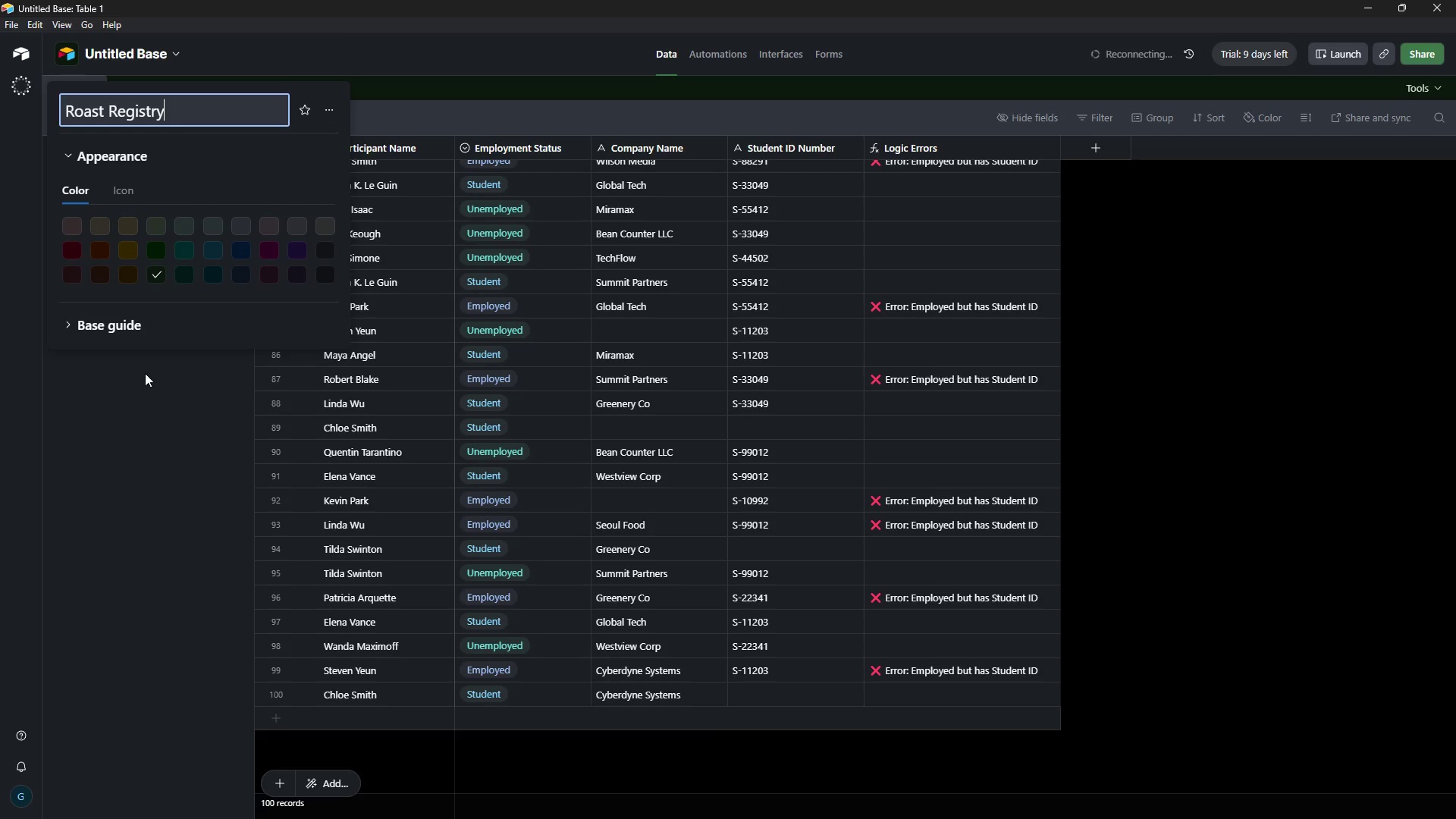 
left_click([150, 475])
 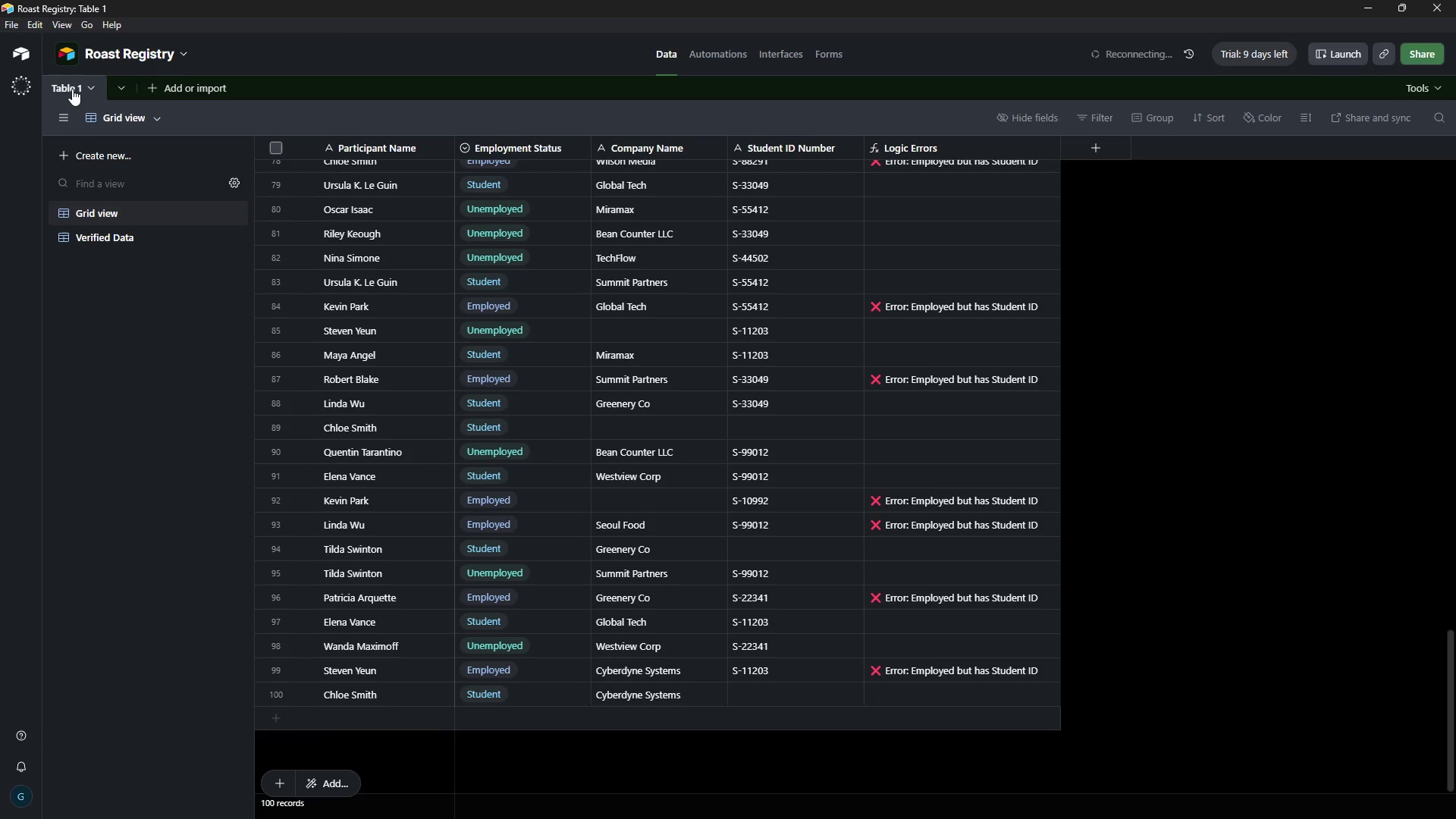 
wait(30.7)
 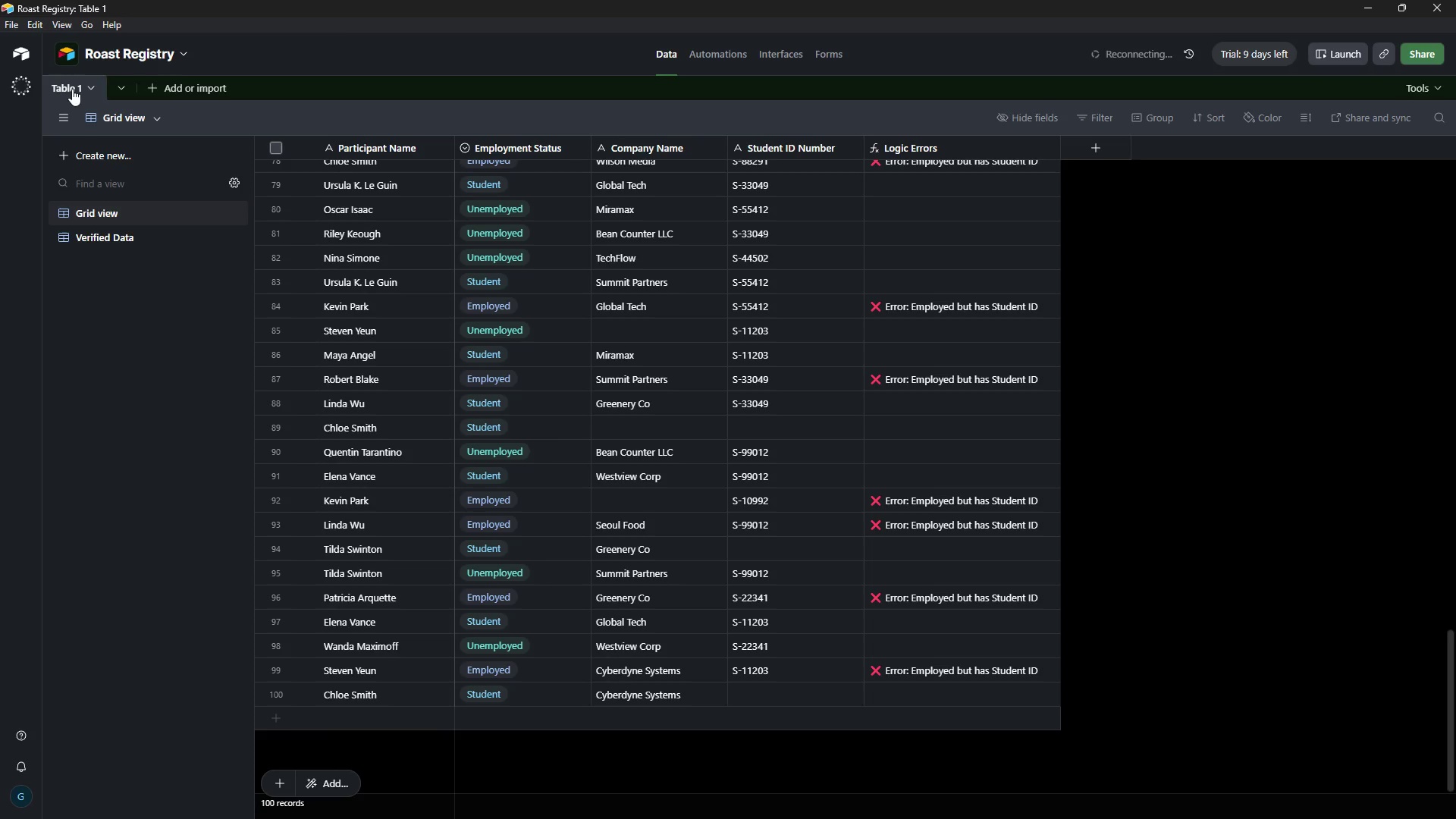 
double_click([124, 115])
 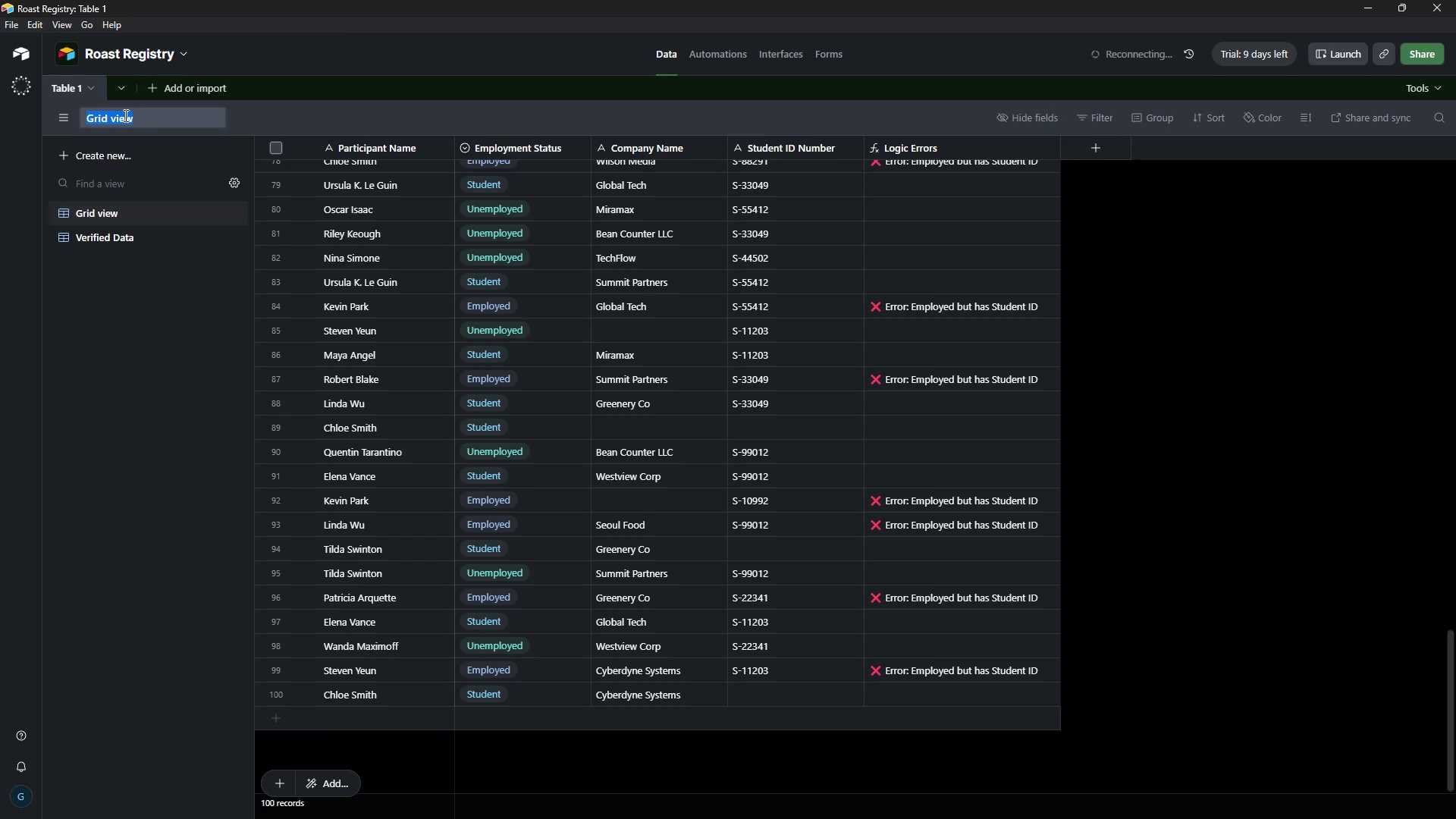 
key(Backspace)
type(Participants)
 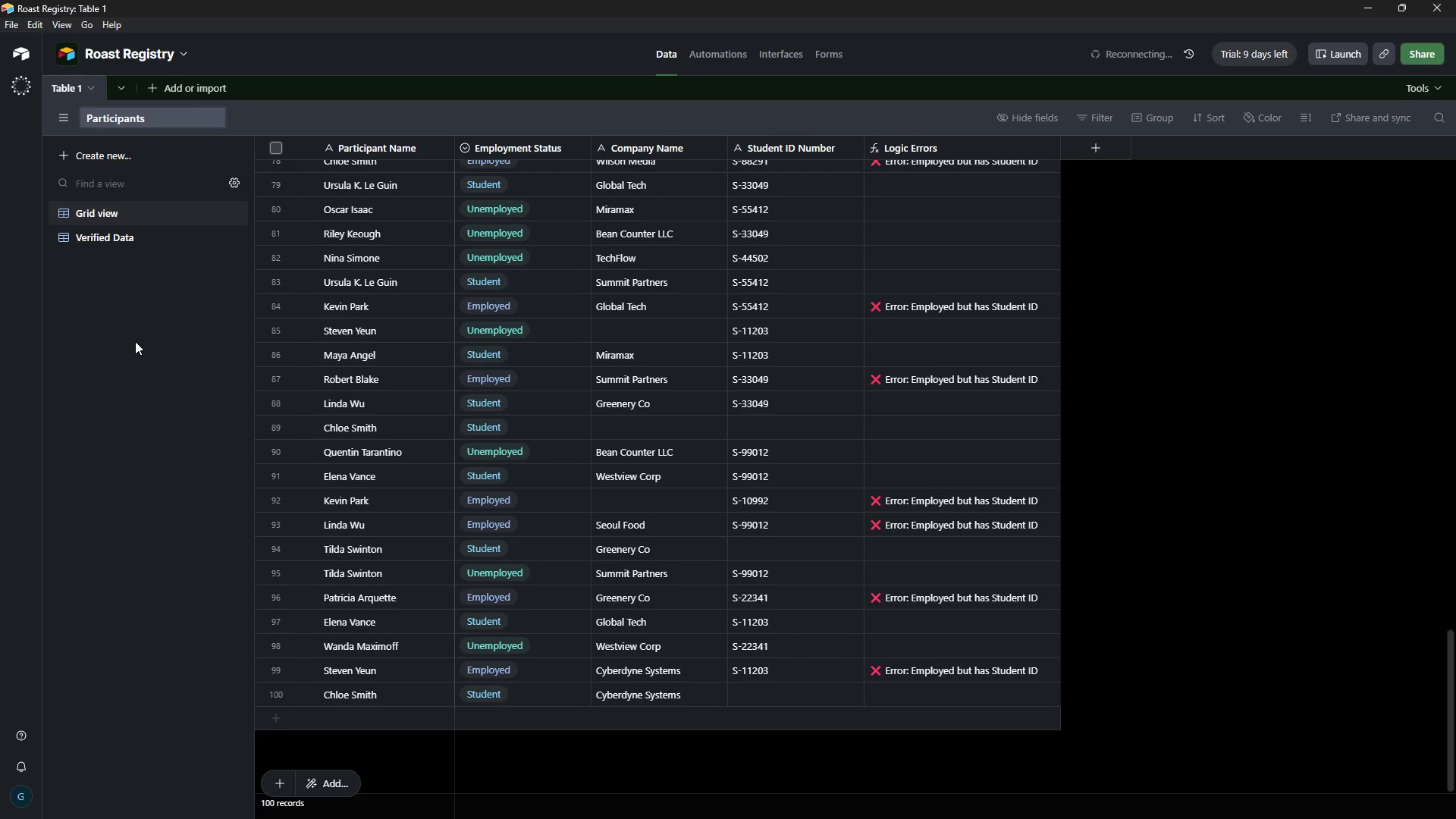 
left_click([135, 340])
 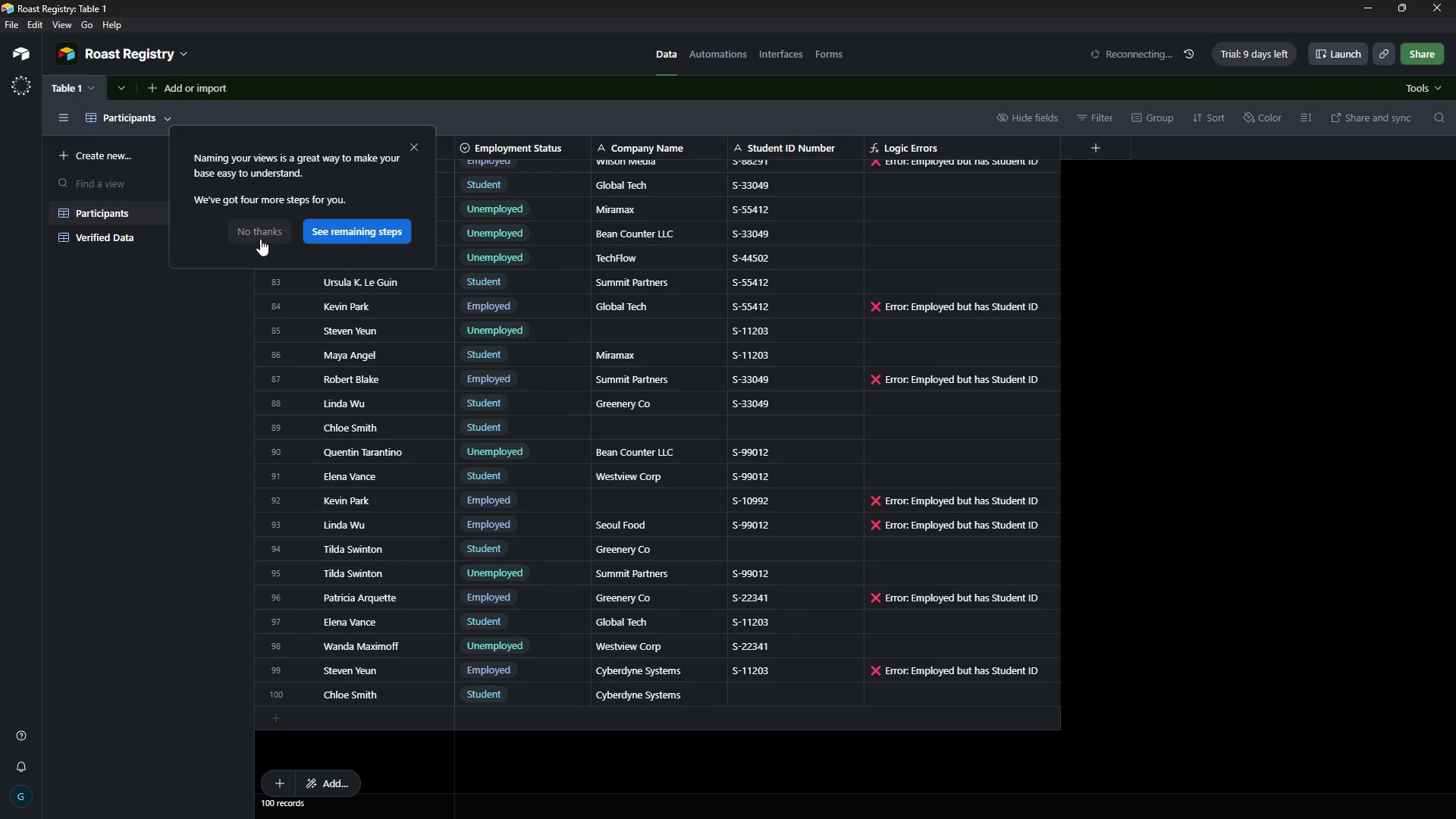 
left_click([257, 238])
 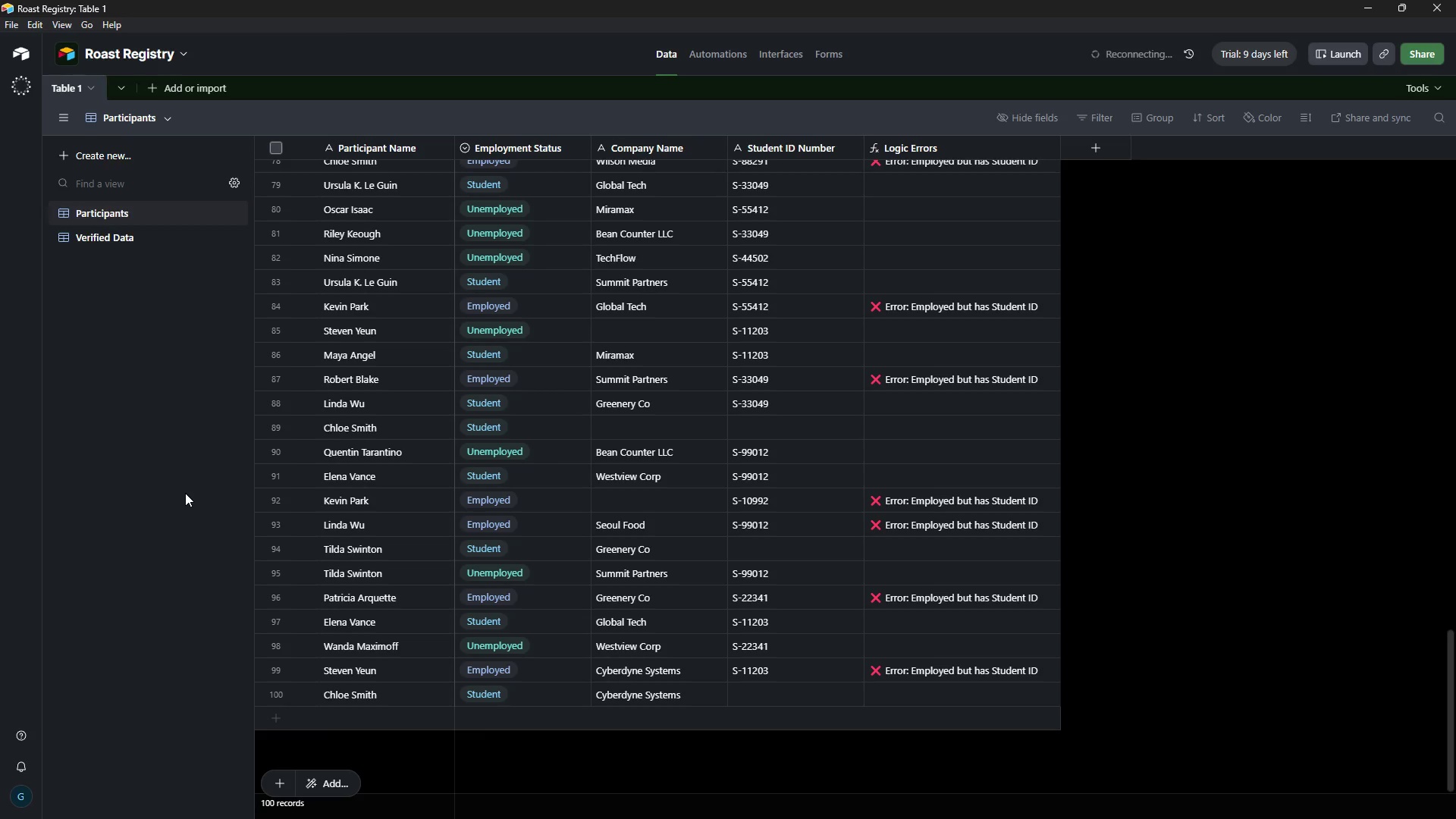 
mouse_move([240, 198])
 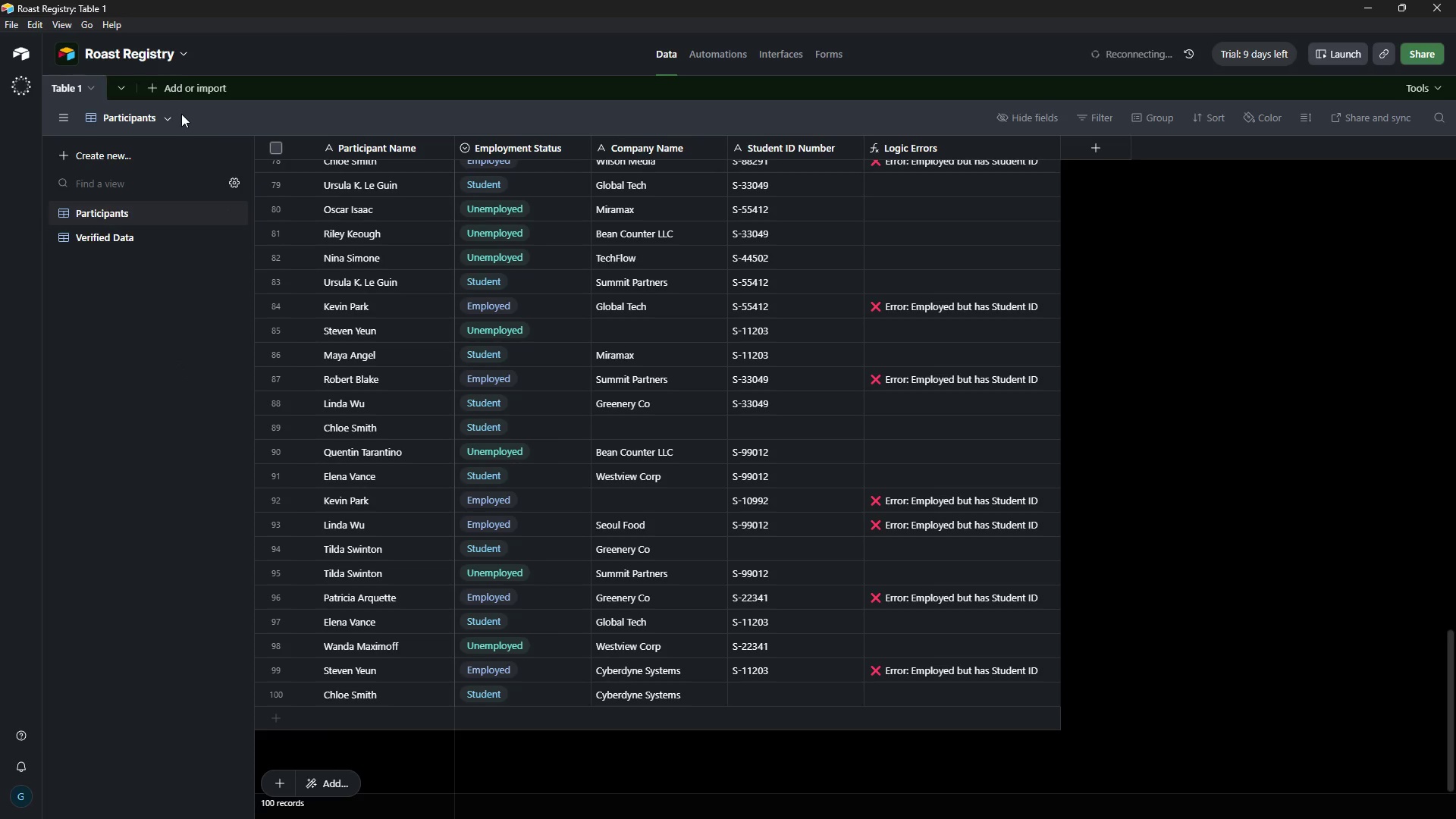 
mouse_move([147, 116])
 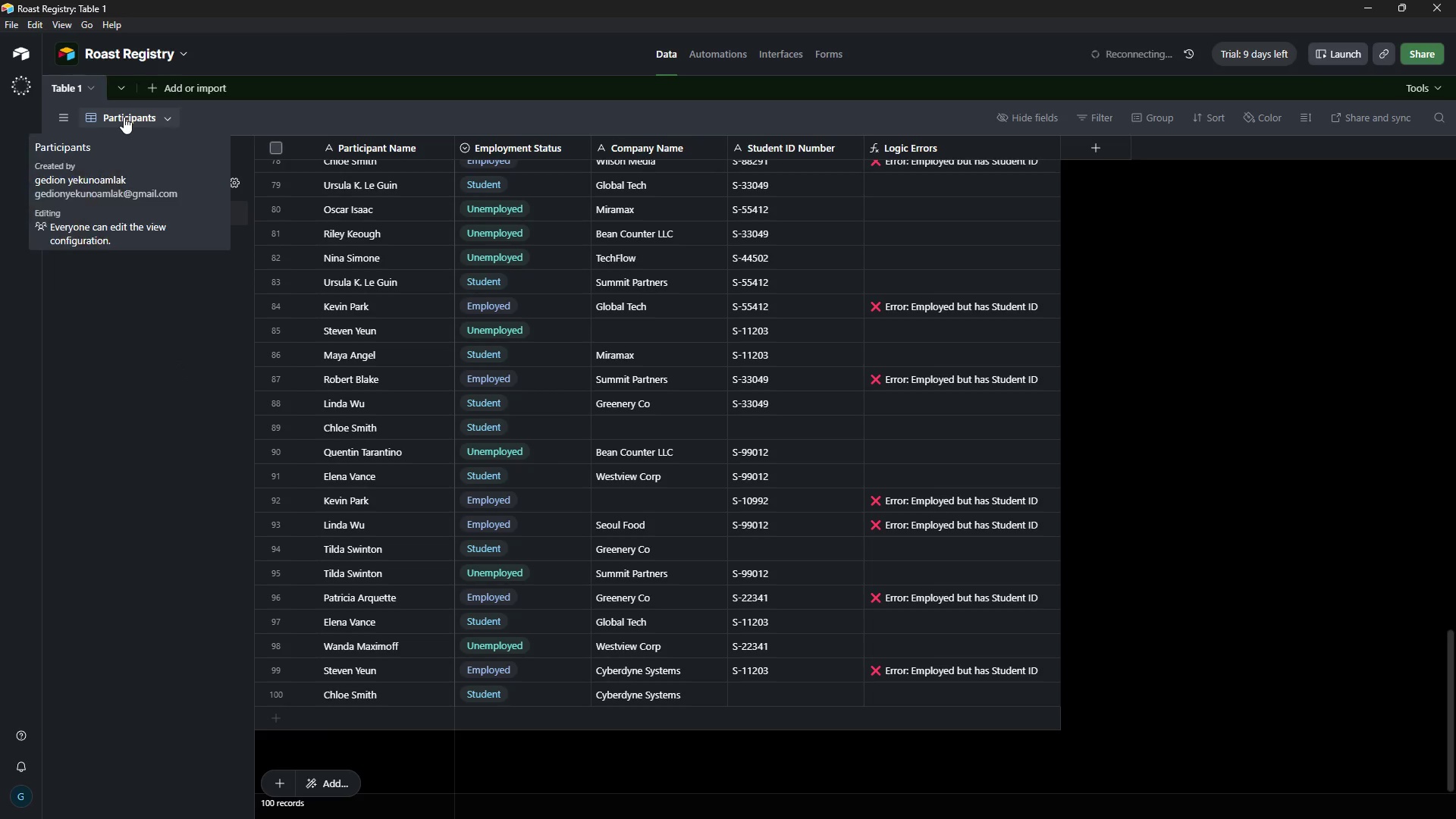 
left_click([124, 117])
 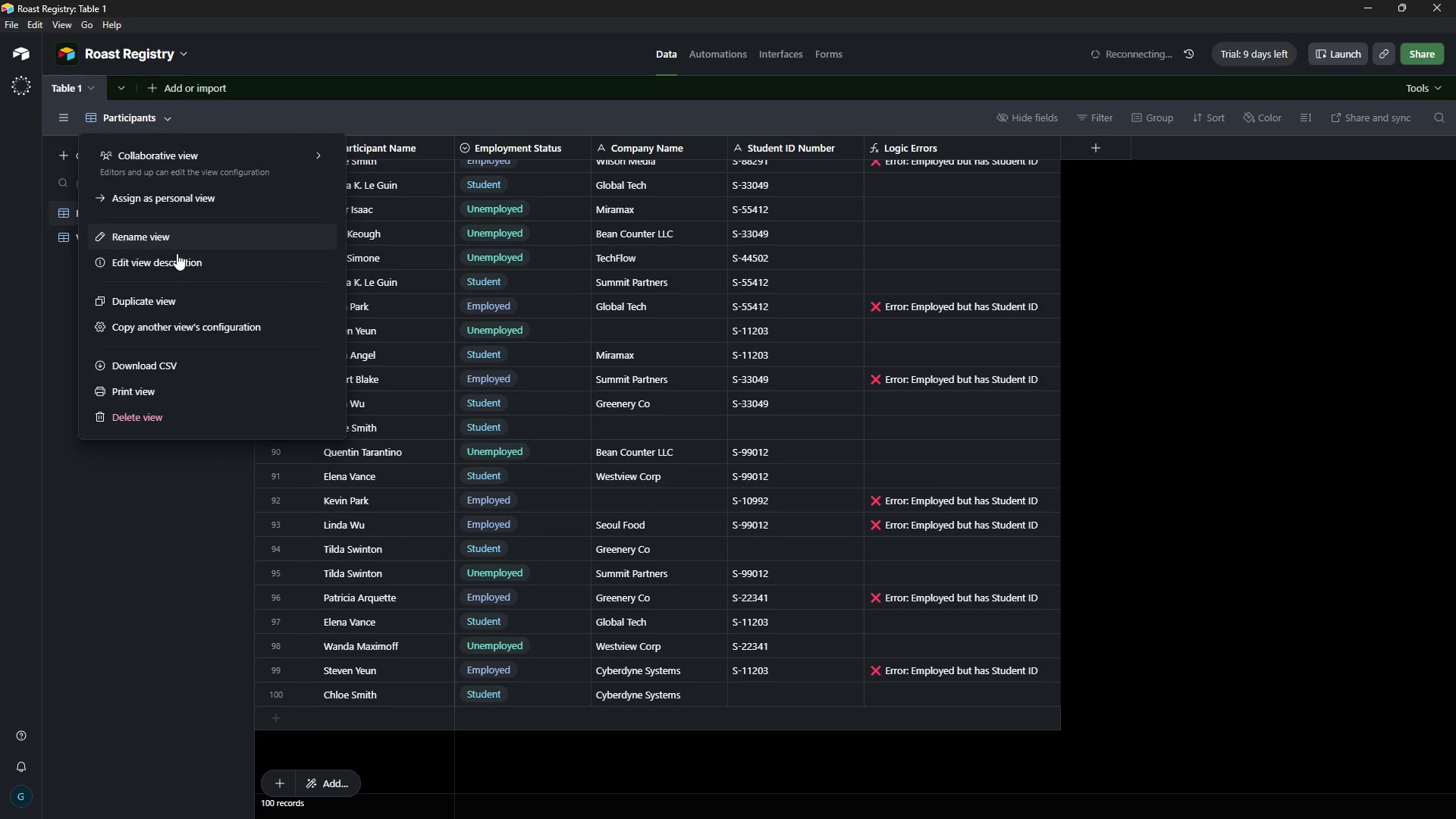 
left_click([175, 235])
 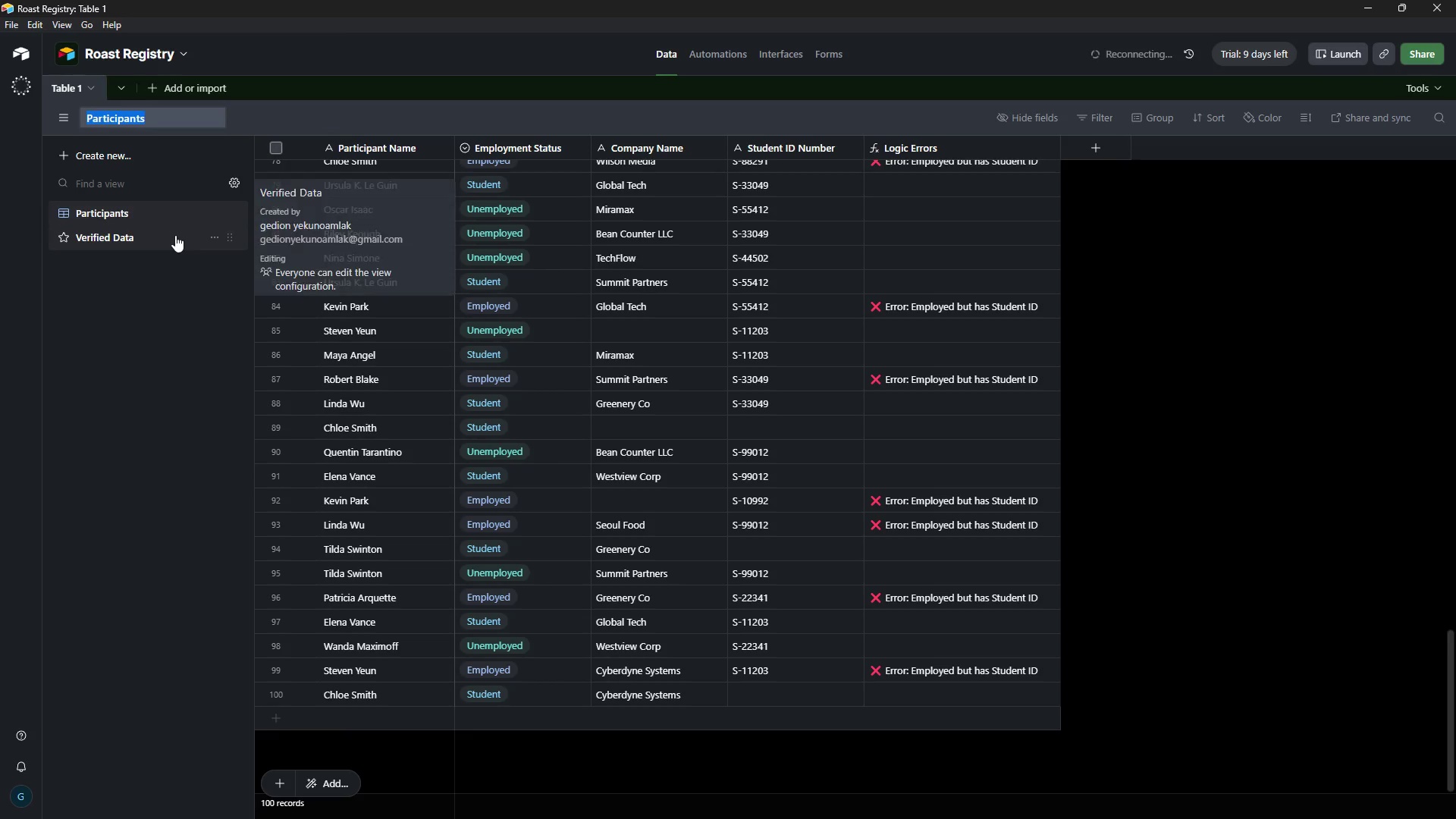 
key(Backspace)
type(Grid View)
 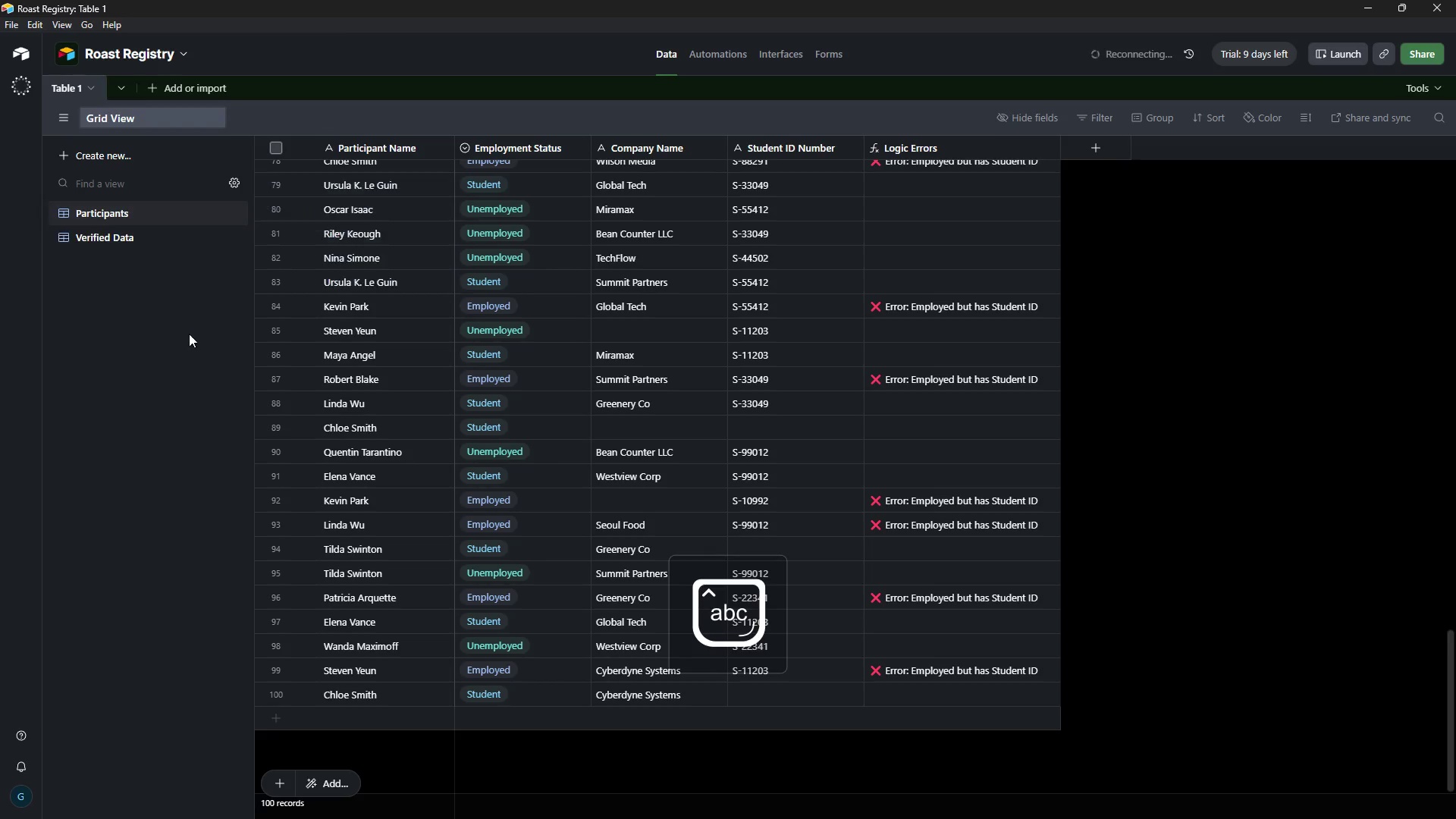 
left_click([188, 334])
 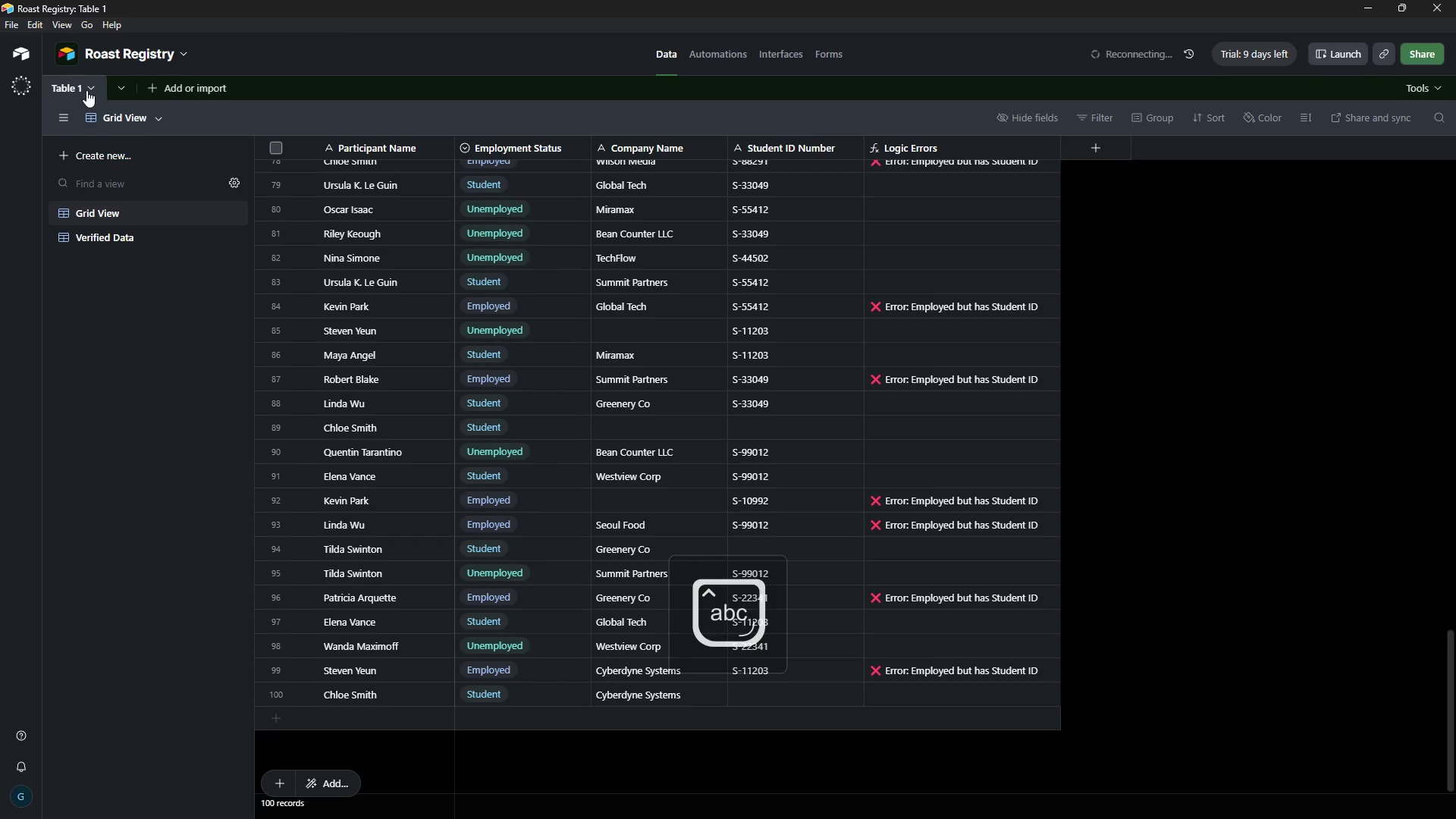 
double_click([62, 87])
 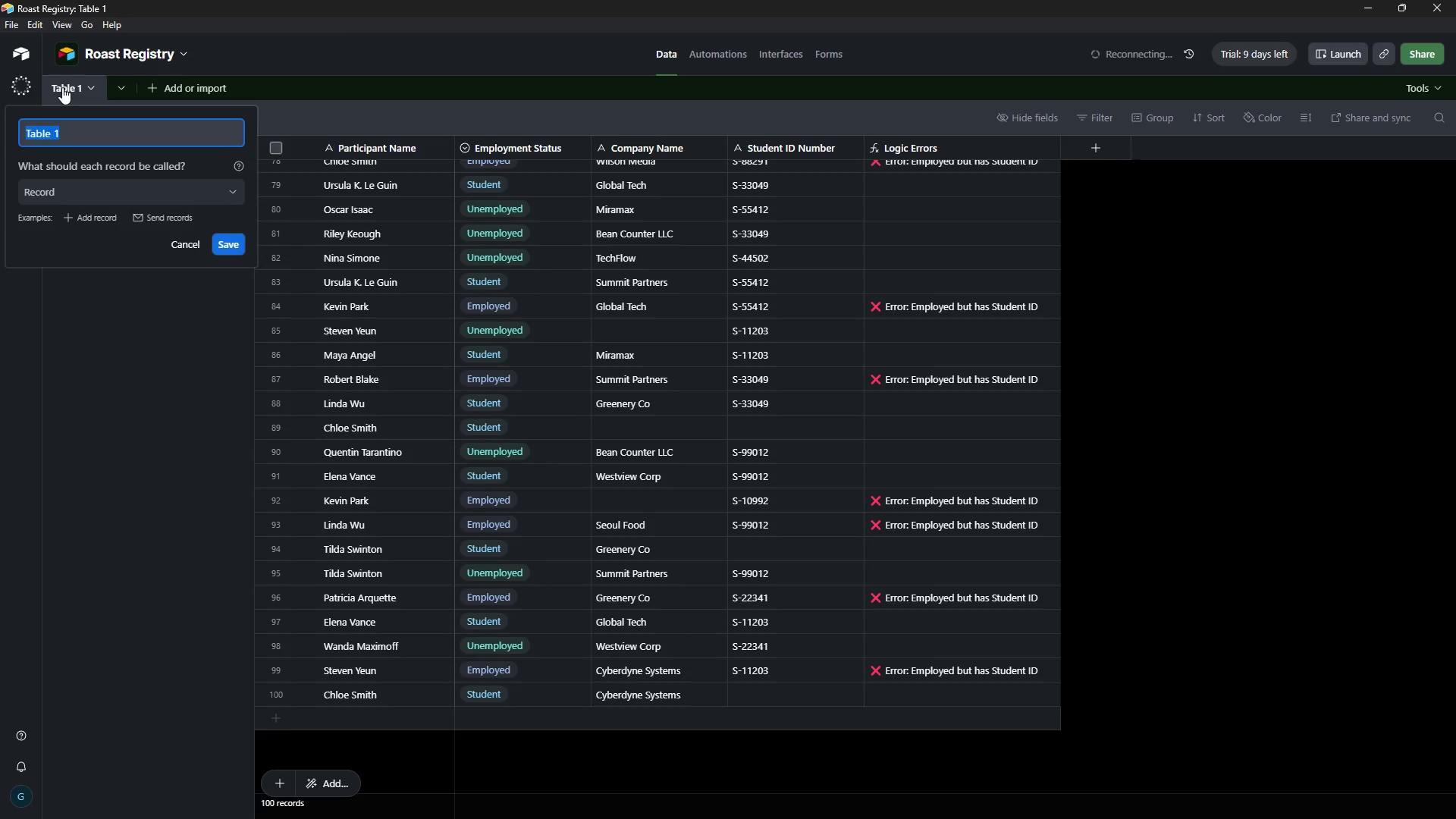 
key(Backspace)
type(Participants)
 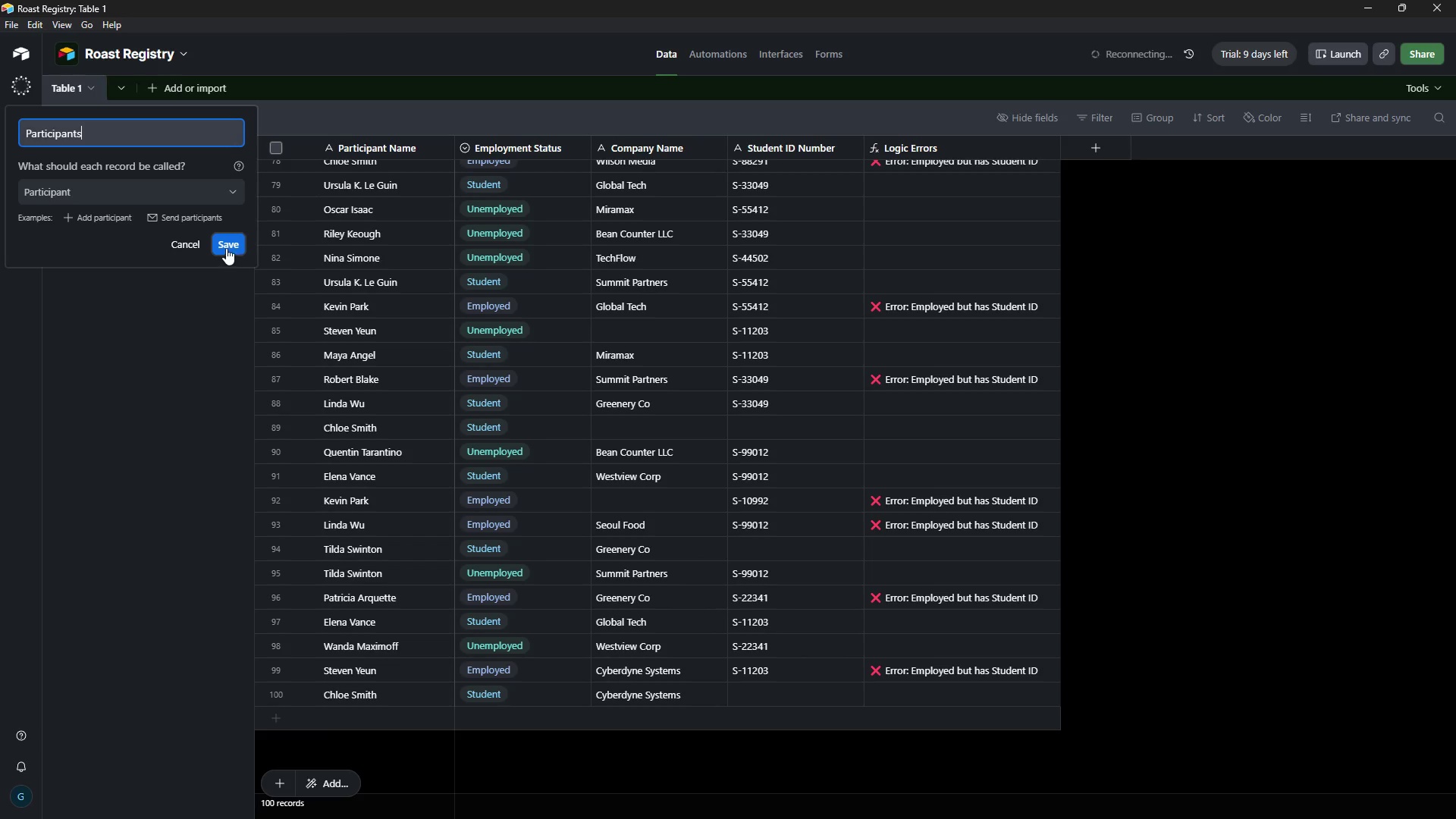 